 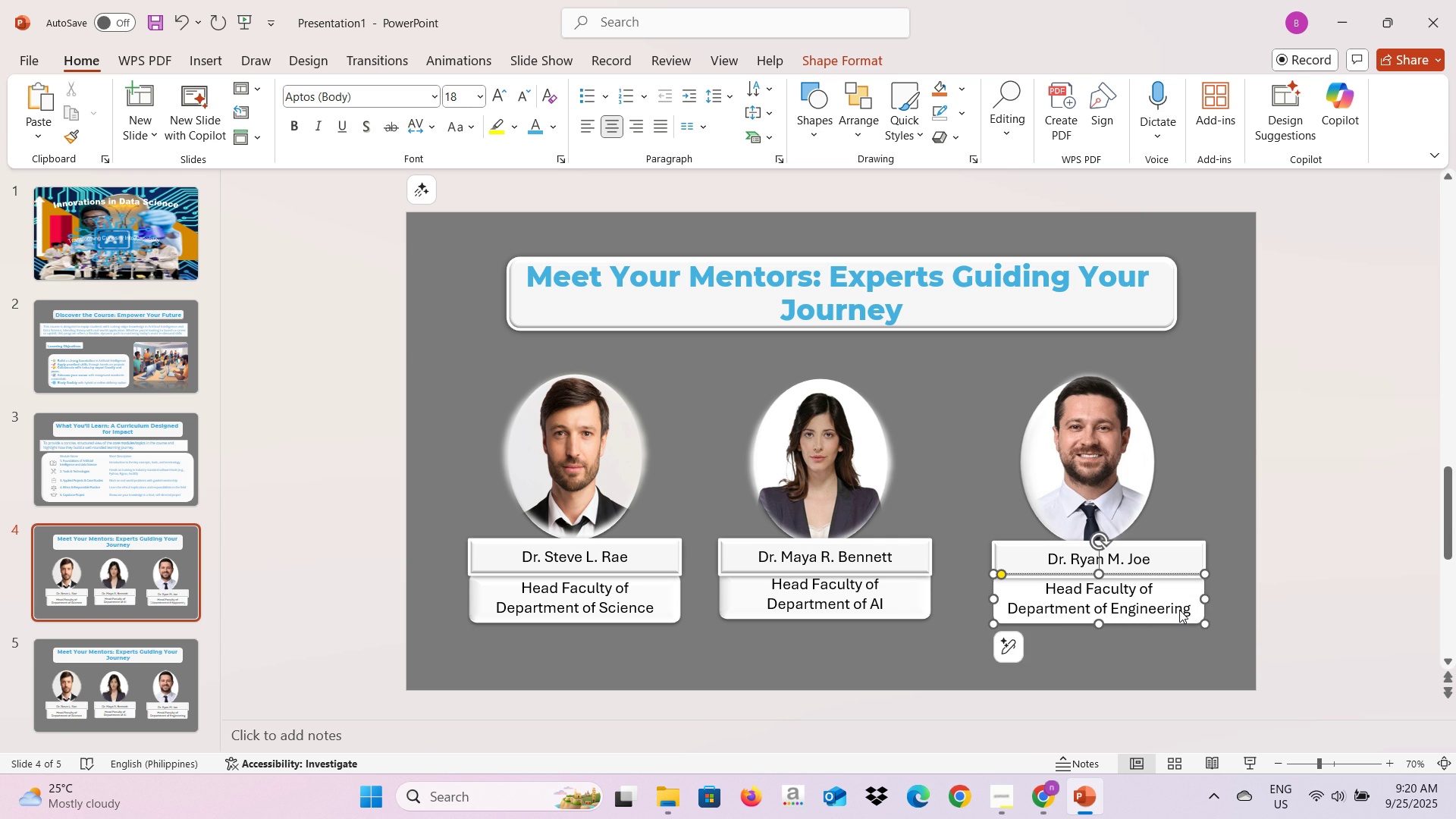 
left_click([35, 674])
 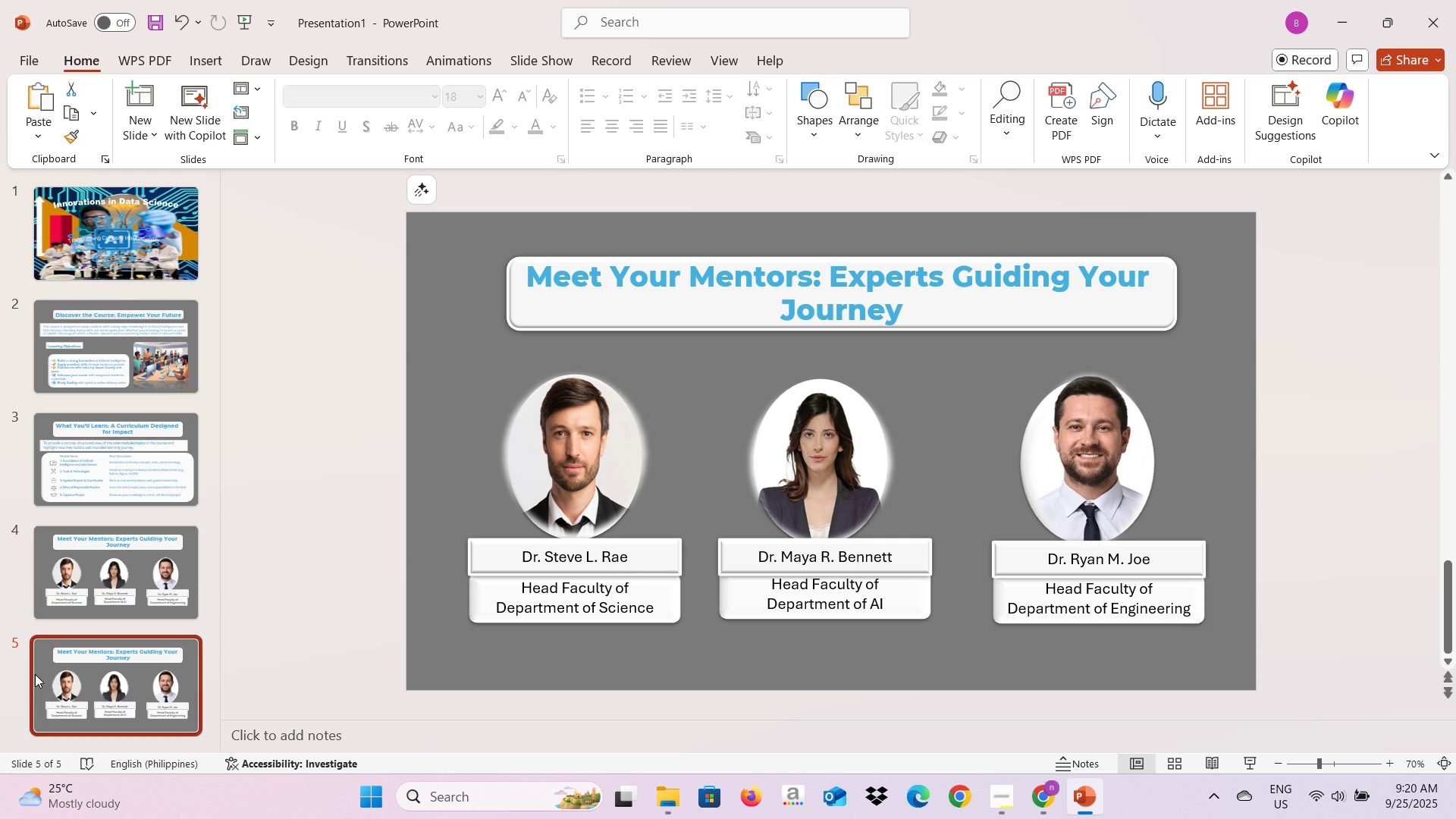 
key(Alt+AltLeft)
 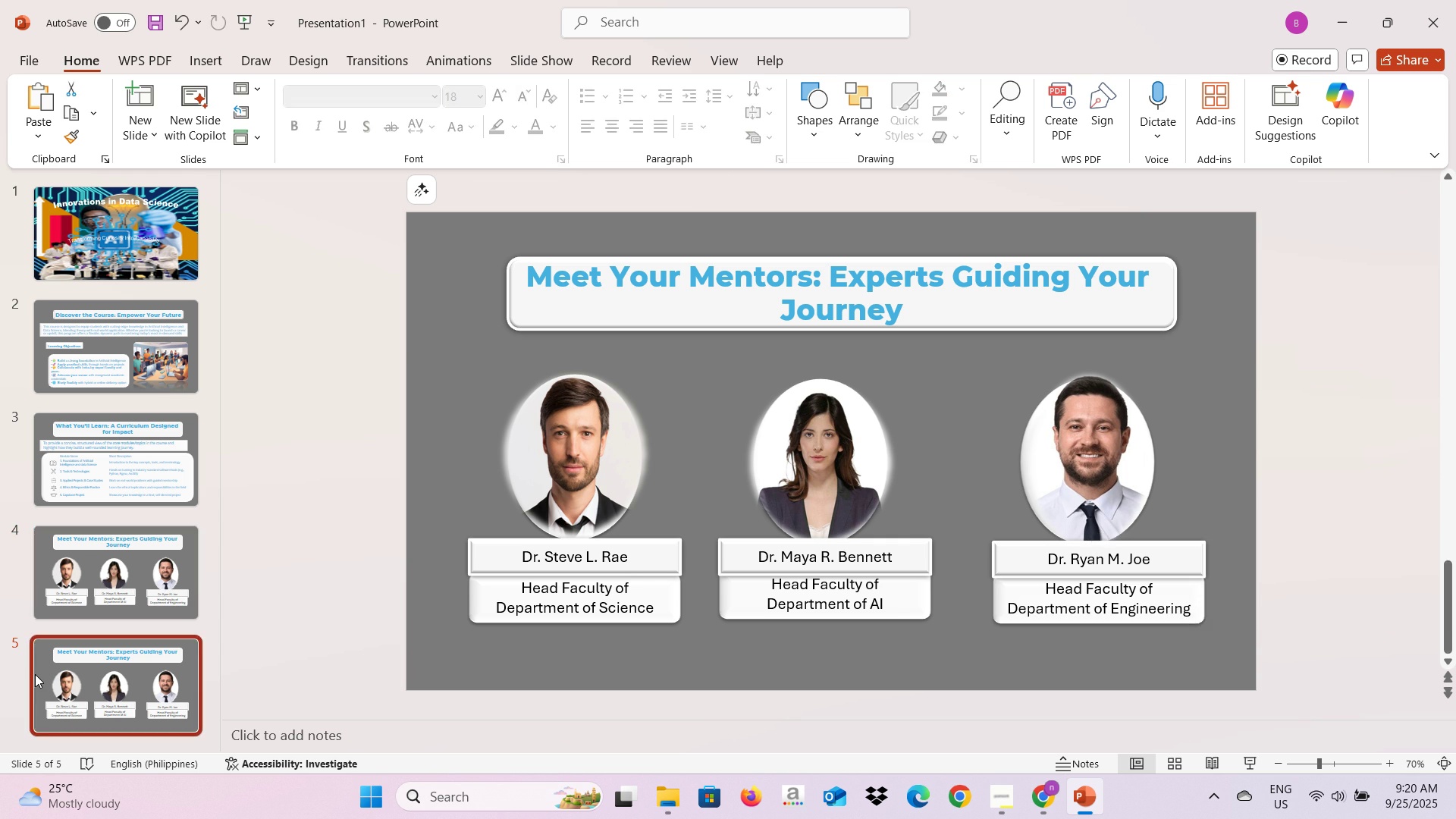 
key(Alt+Tab)
 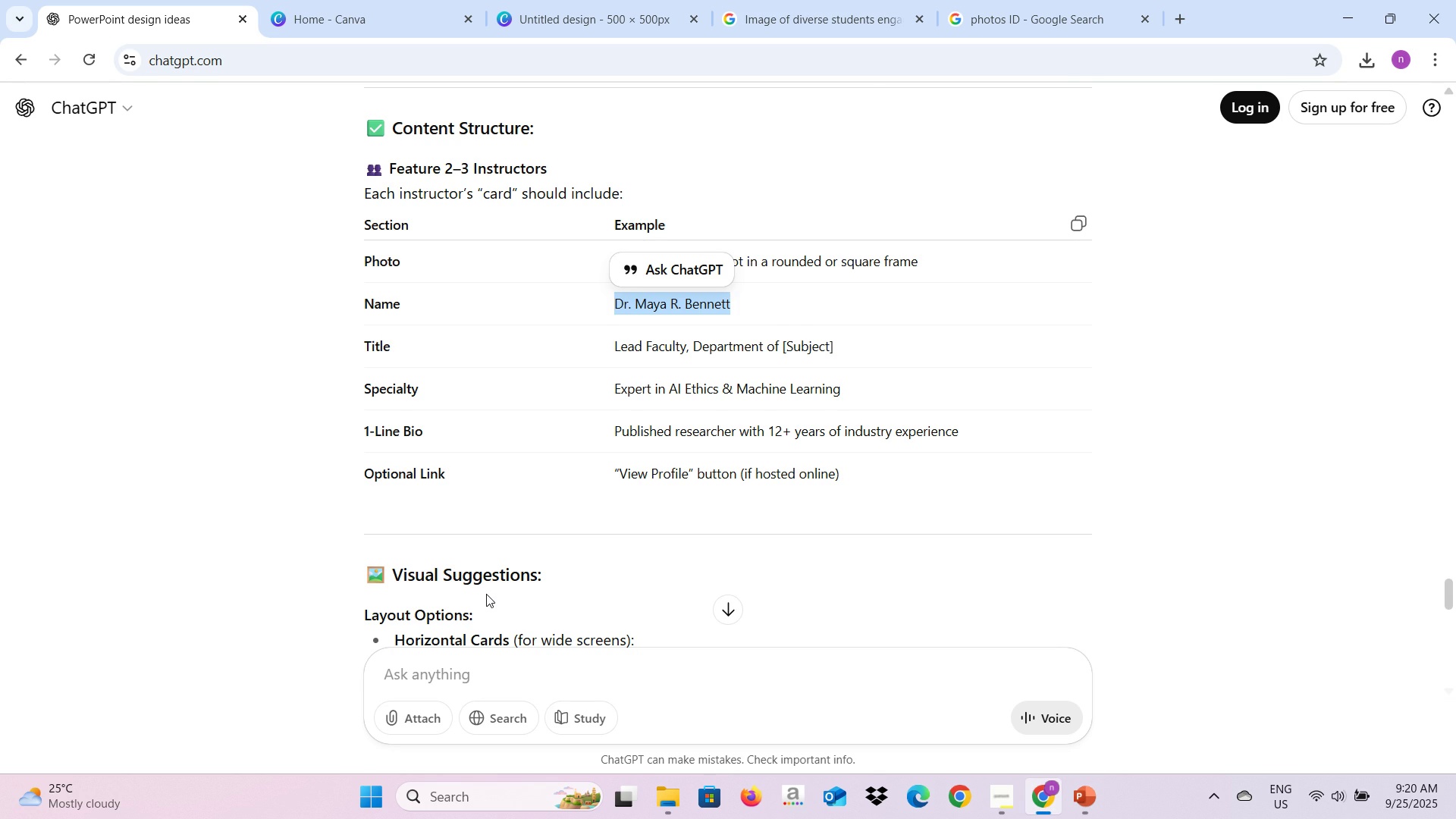 
scroll: coordinate [486, 591], scroll_direction: down, amount: 3.0
 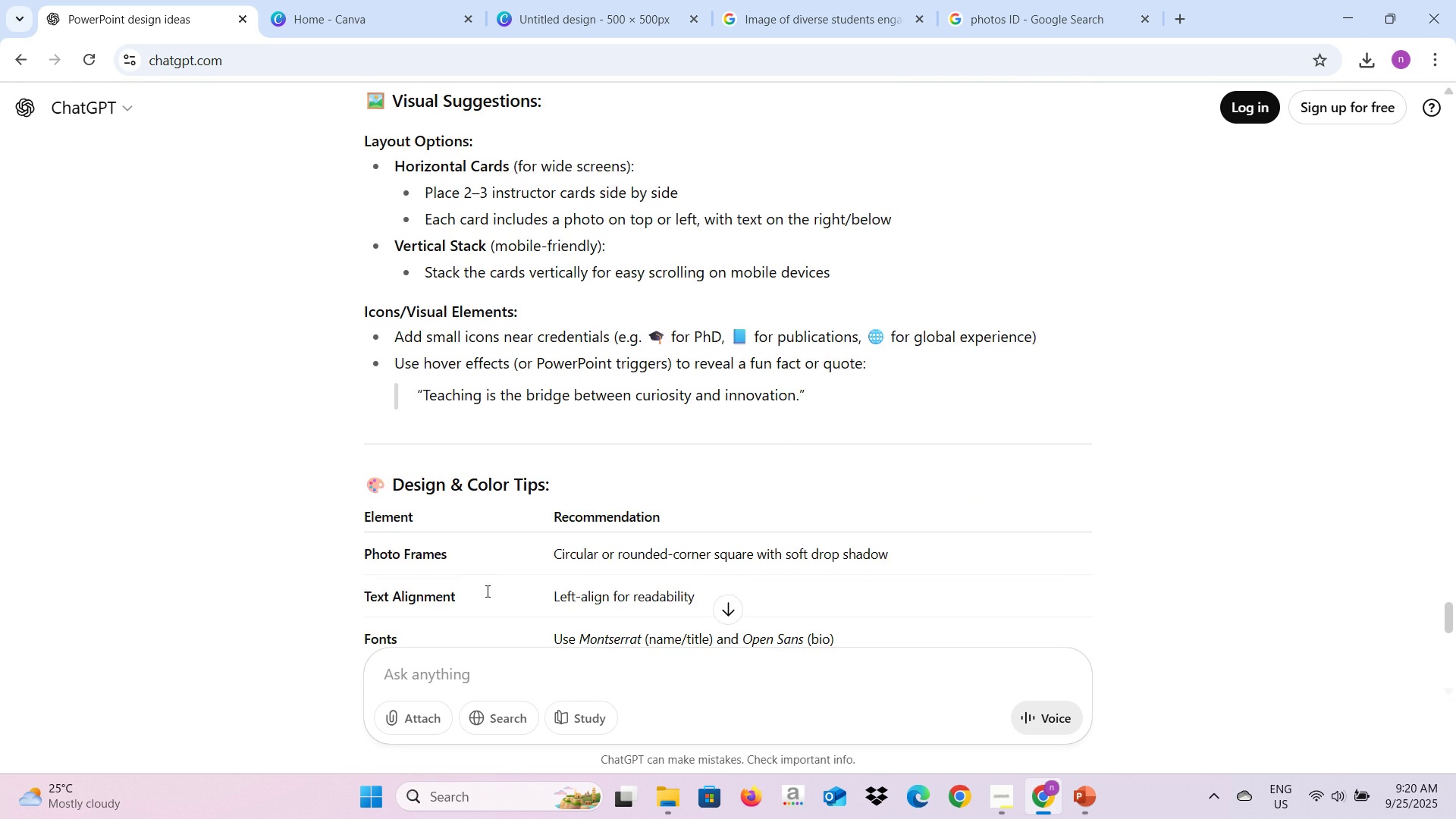 
key(Alt+AltLeft)
 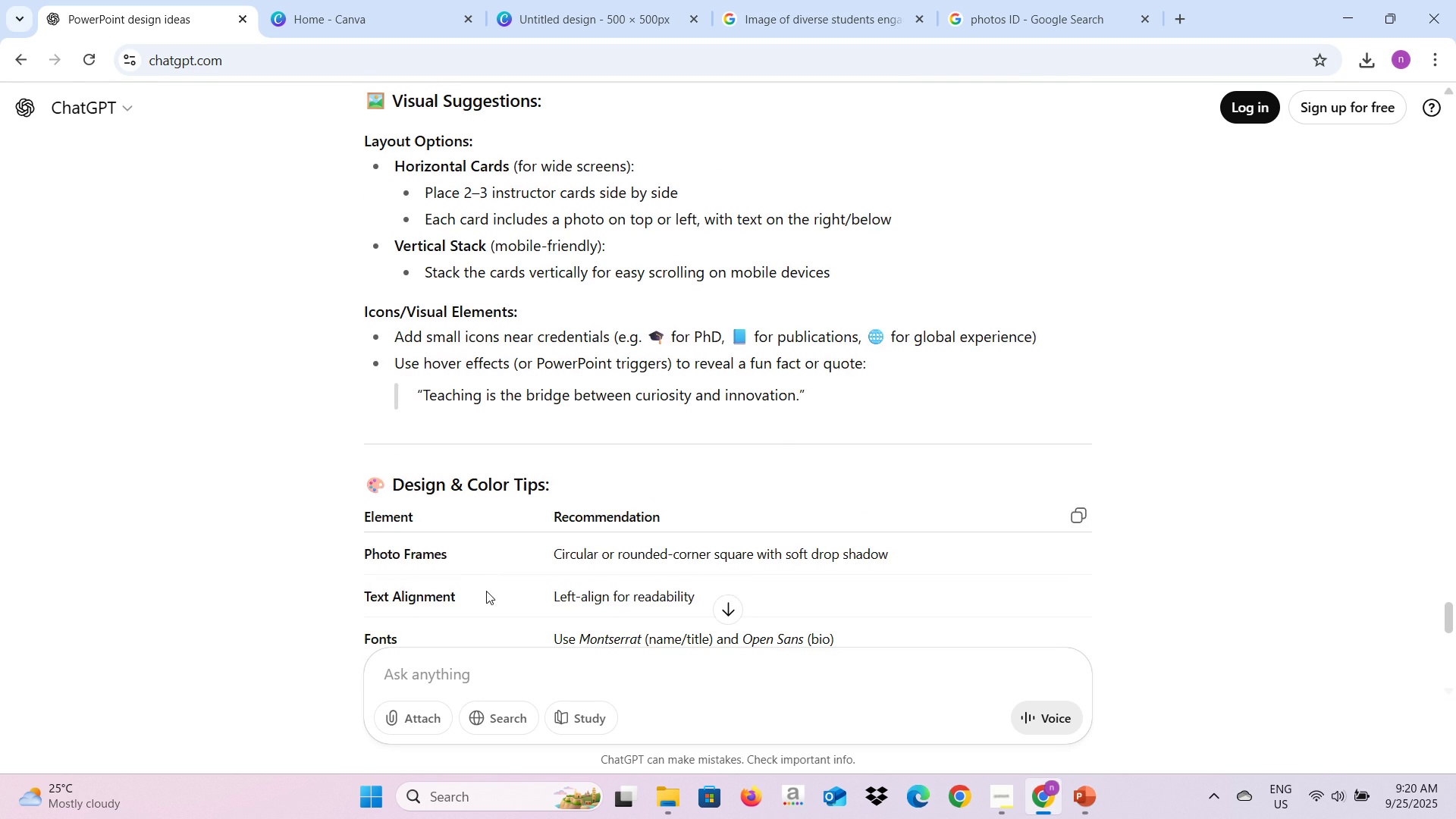 
key(Alt+Tab)
 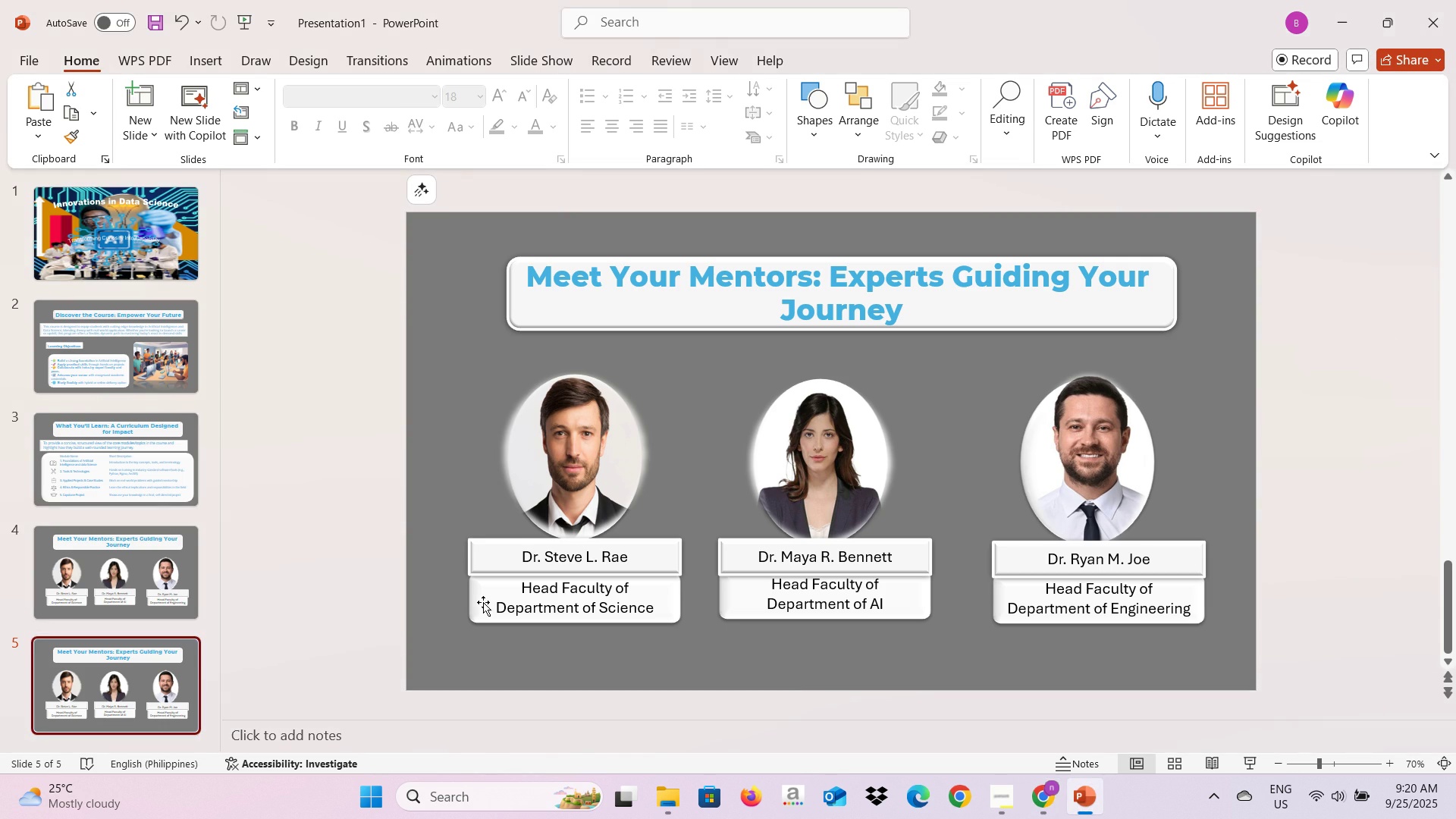 
key(Alt+AltLeft)
 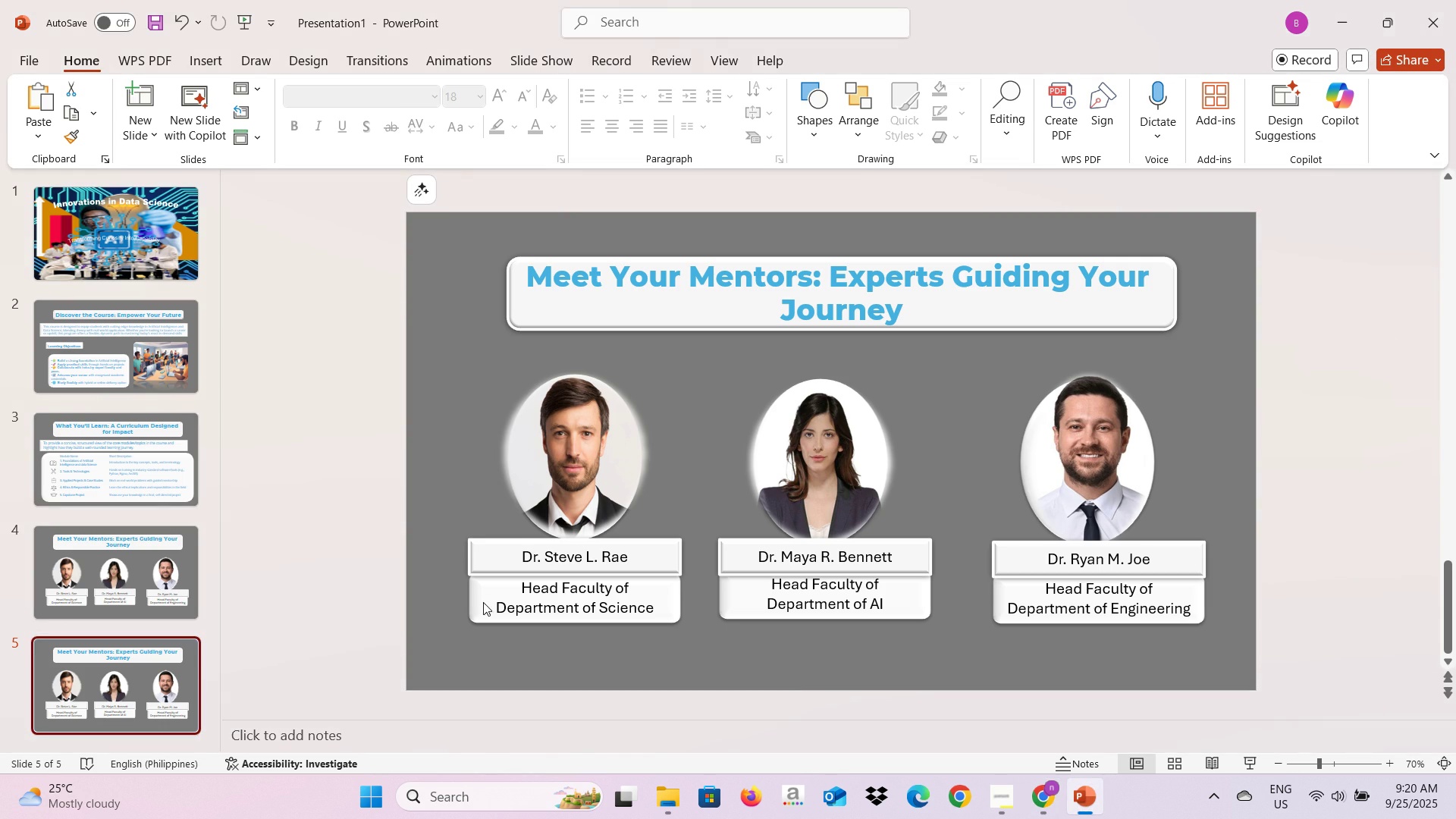 
key(Alt+Tab)
 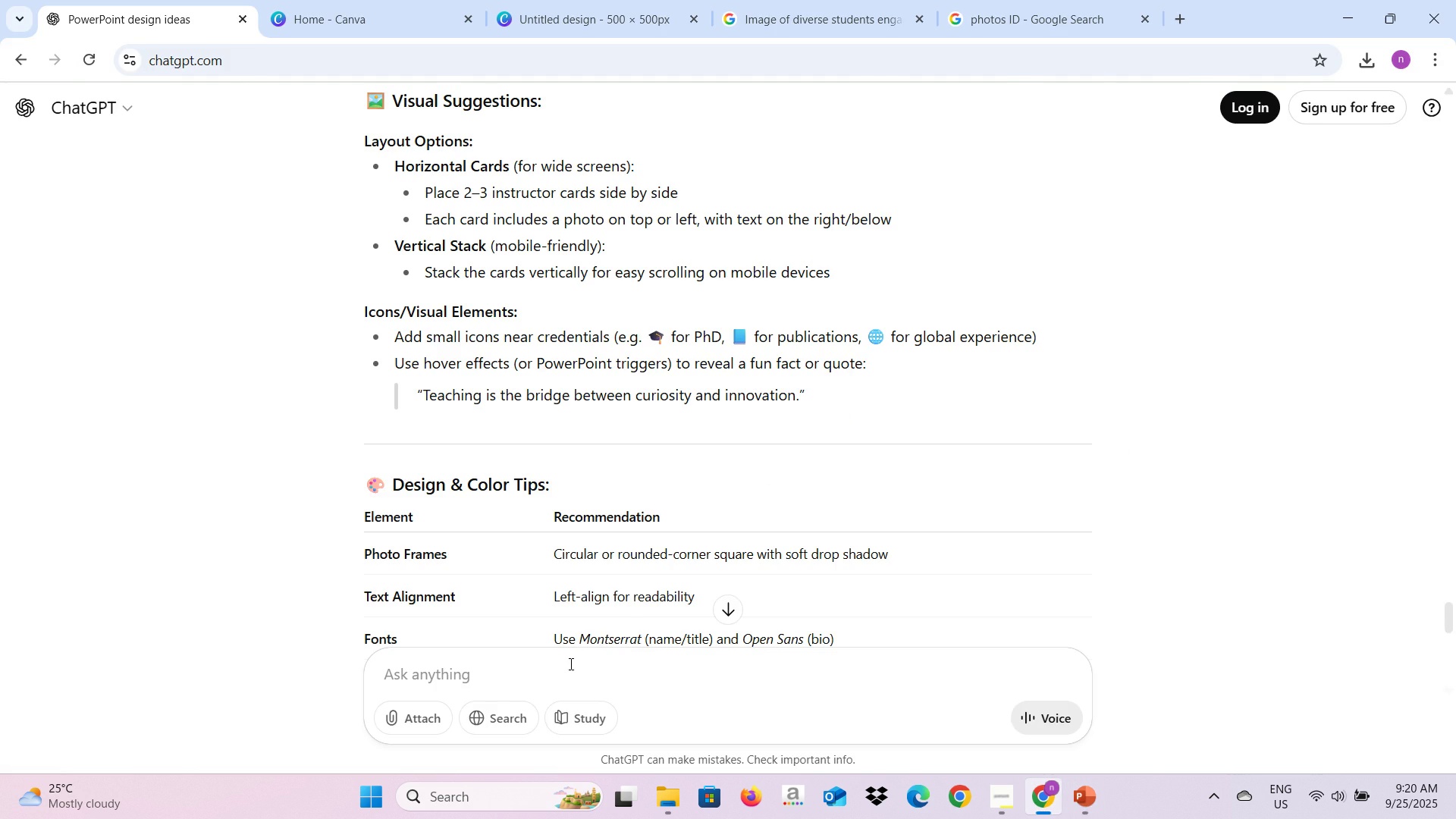 
key(Alt+AltLeft)
 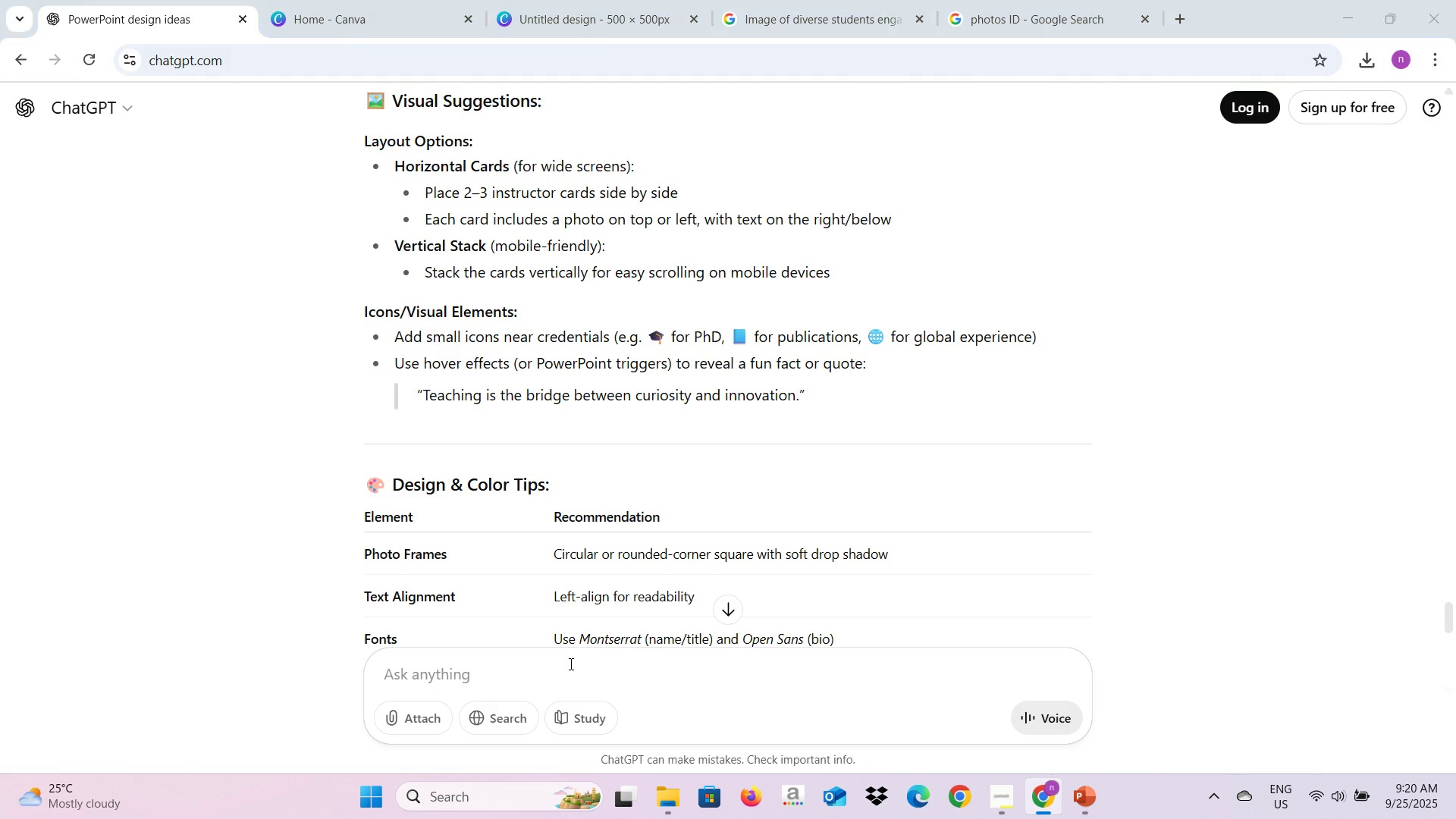 
key(Alt+Tab)
 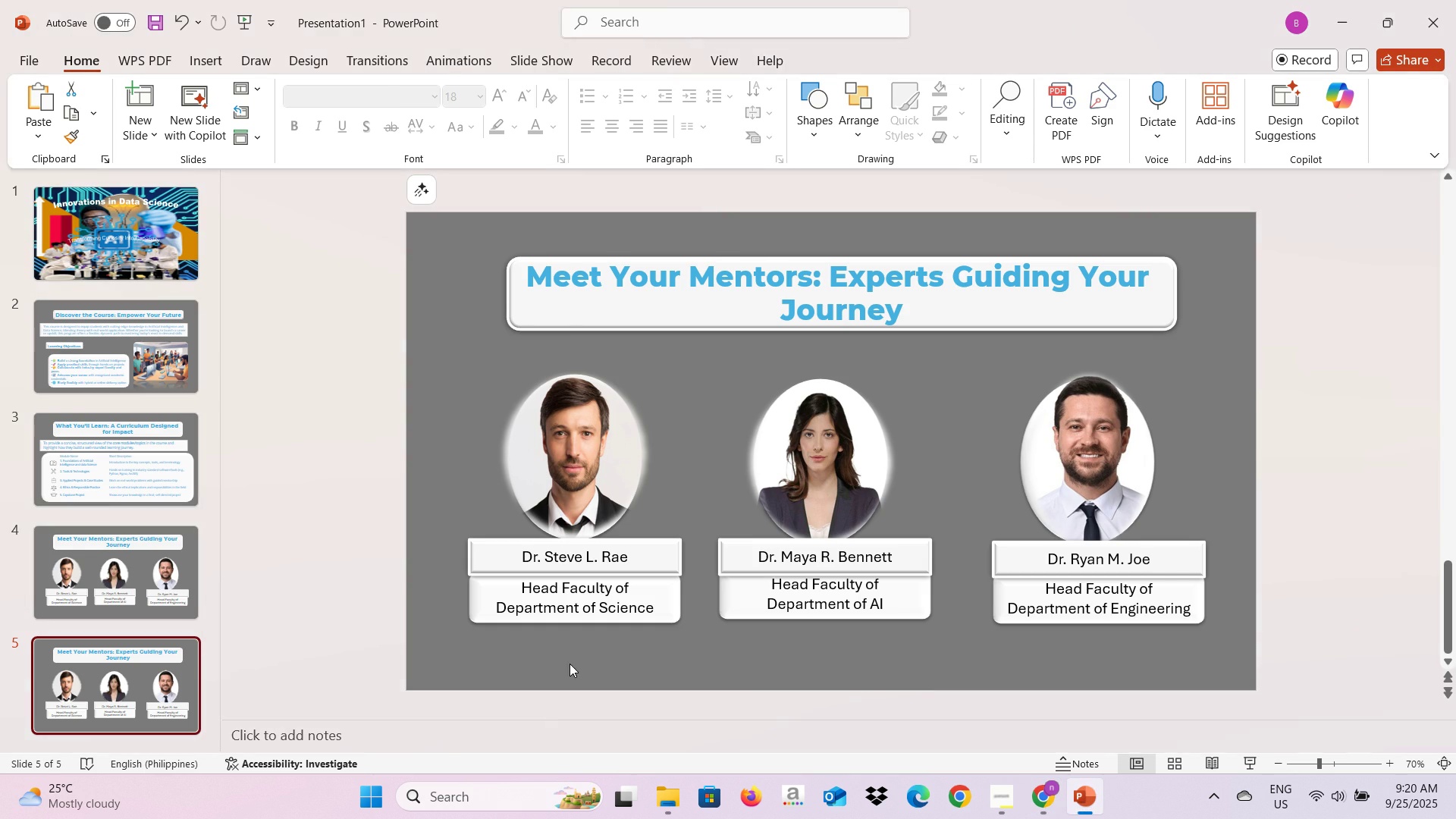 
key(Alt+AltLeft)
 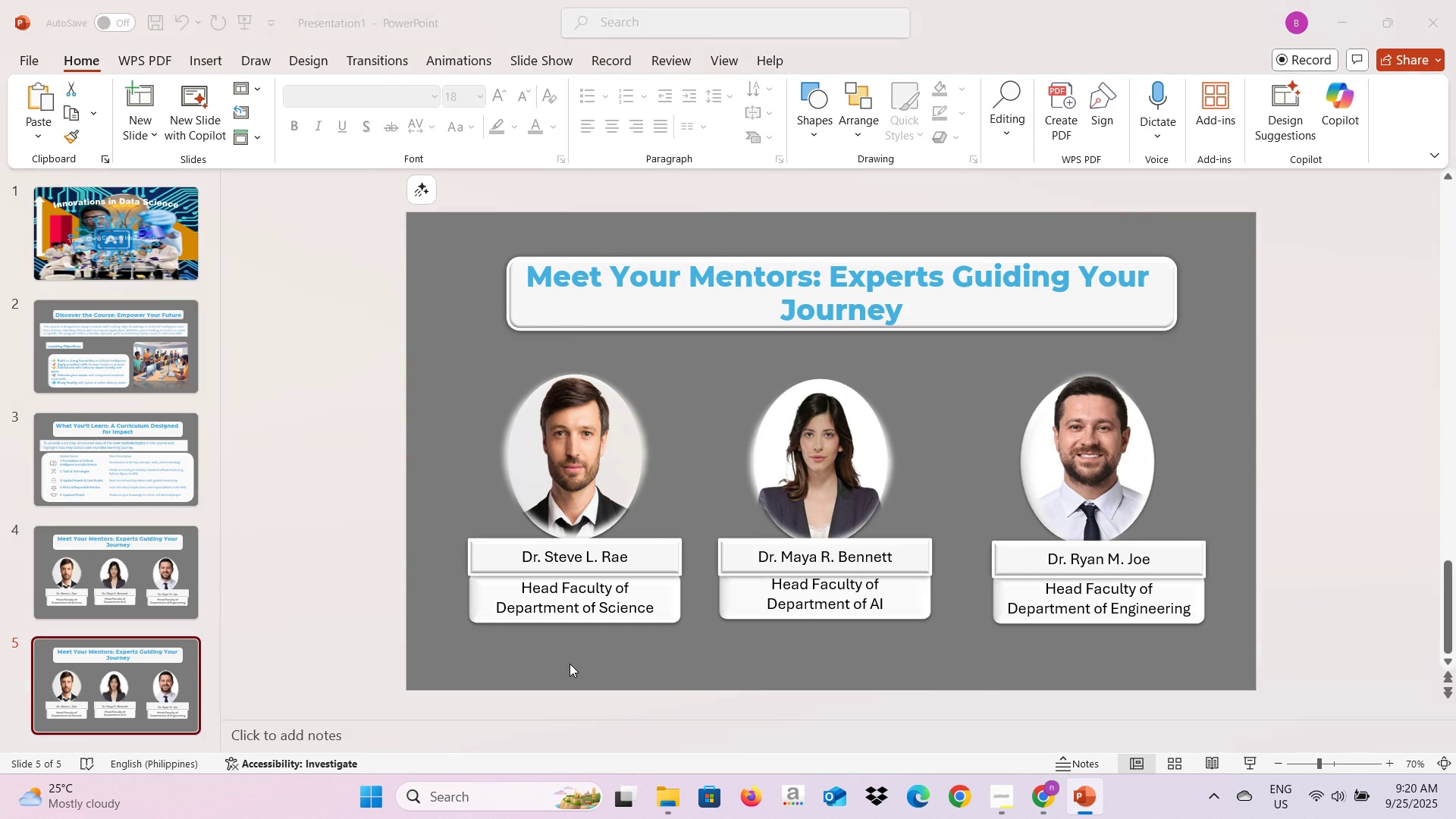 
key(Alt+Tab)
 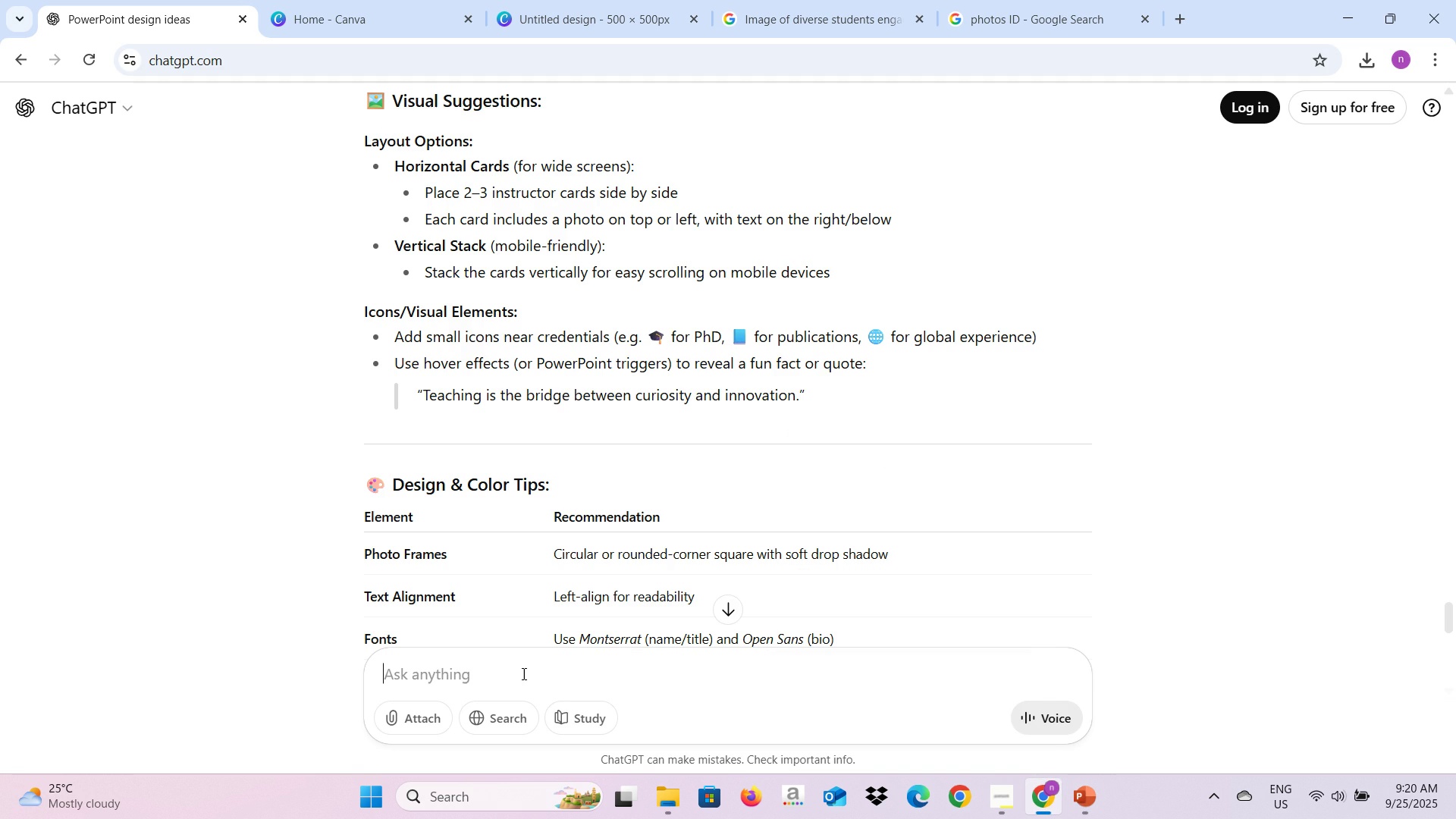 
left_click([522, 673])